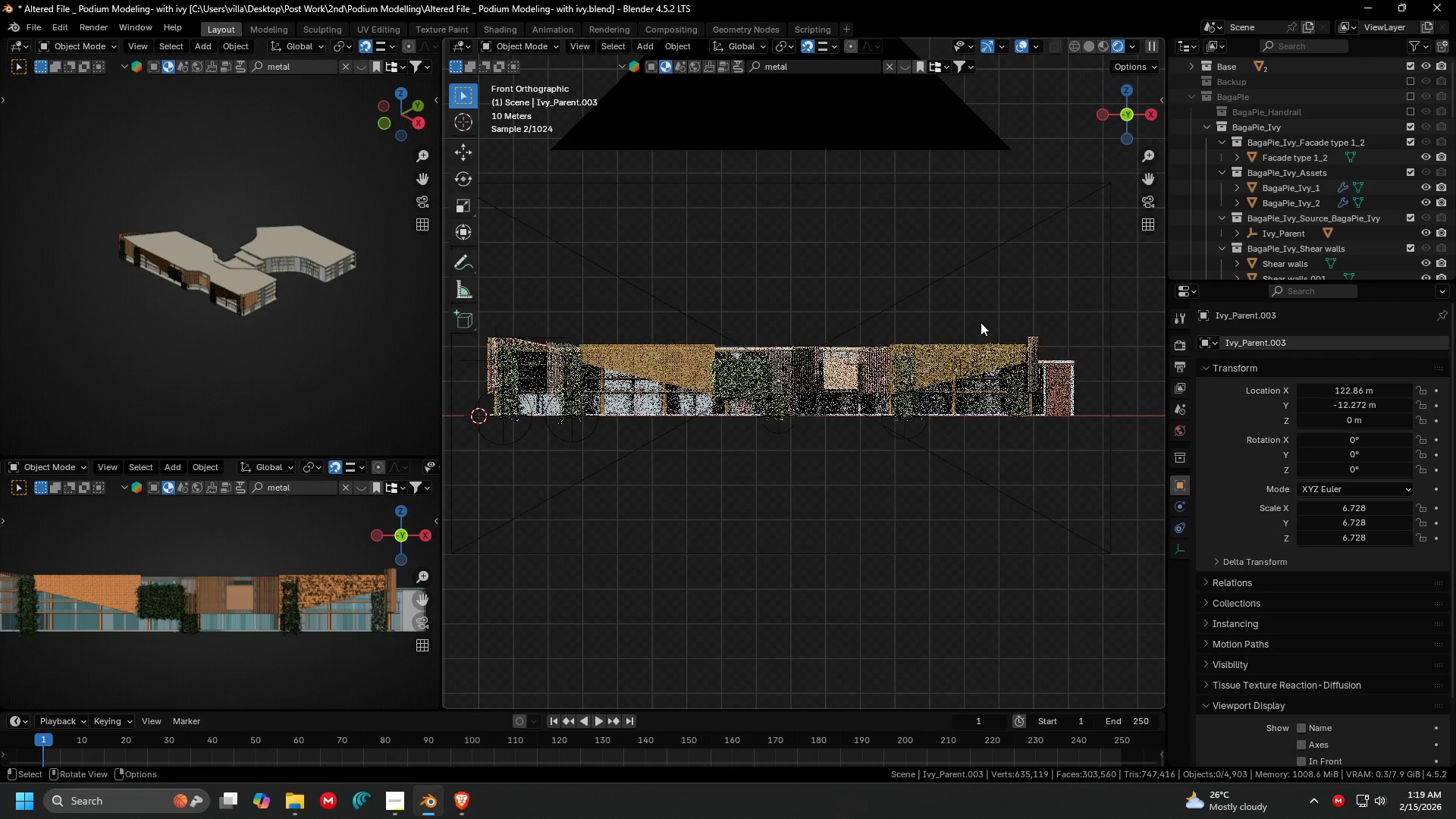 
scroll: coordinate [981, 322], scroll_direction: up, amount: 1.0
 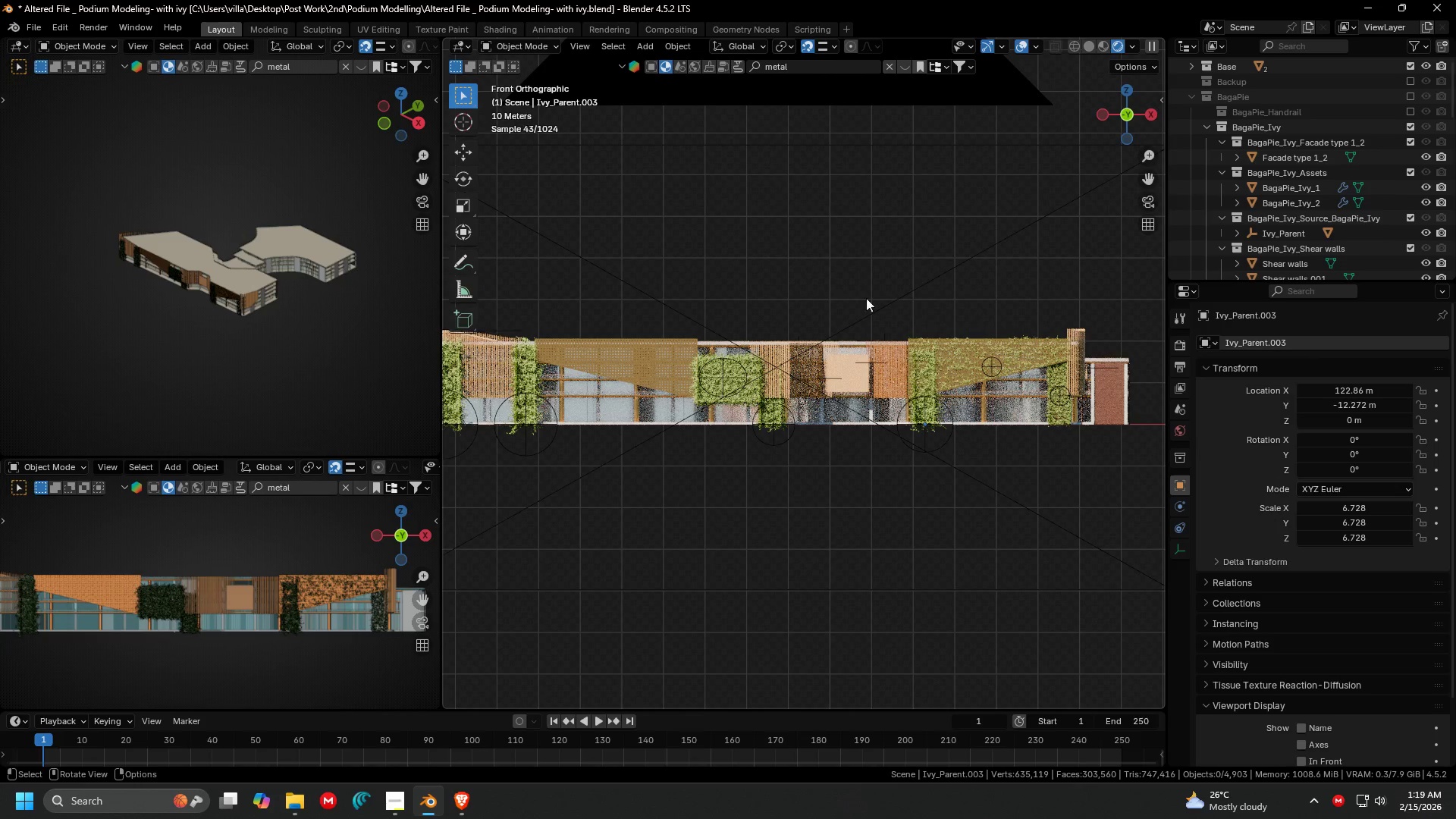 
hold_key(key=ShiftLeft, duration=0.36)
 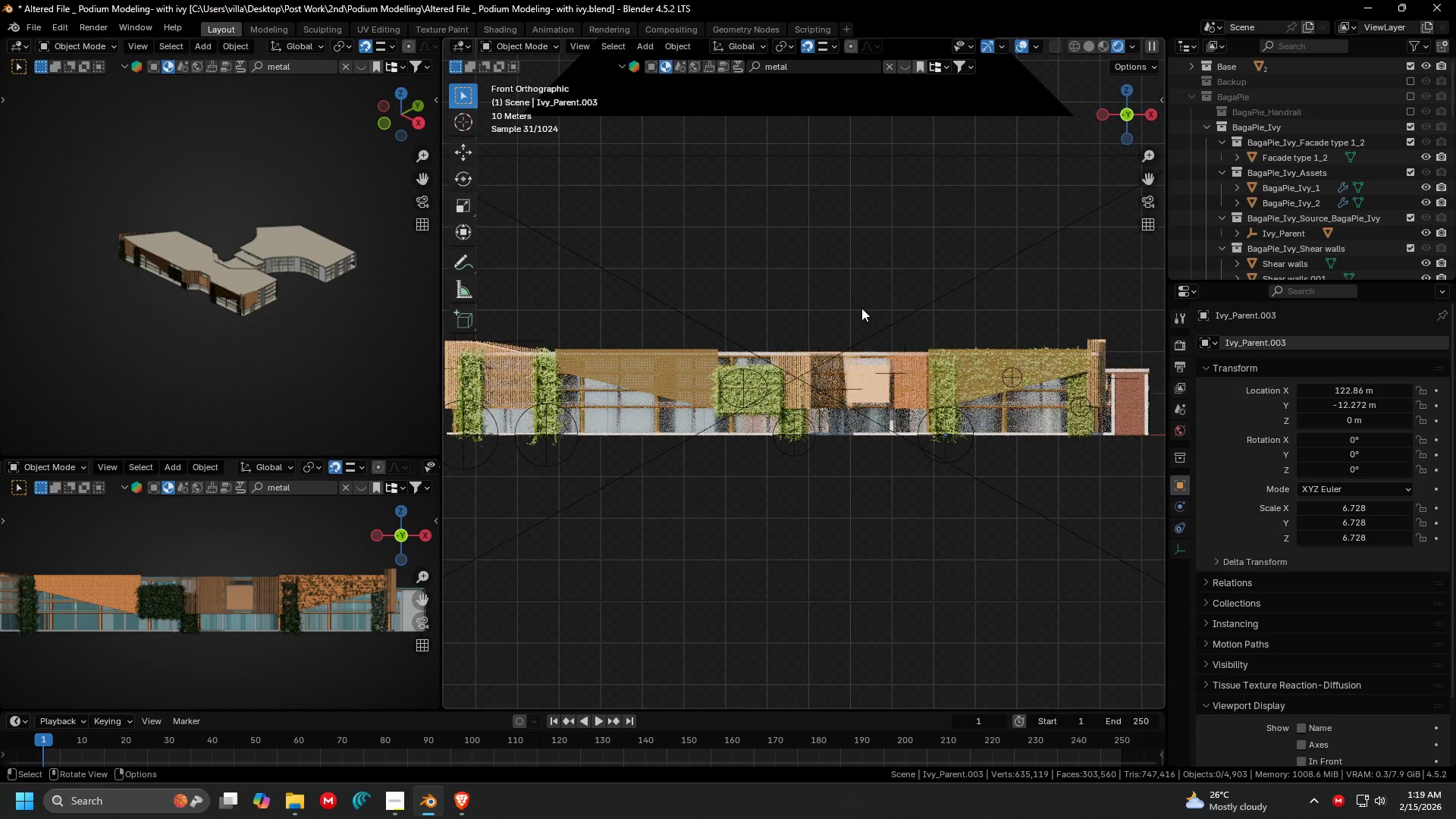 
key(Z)
 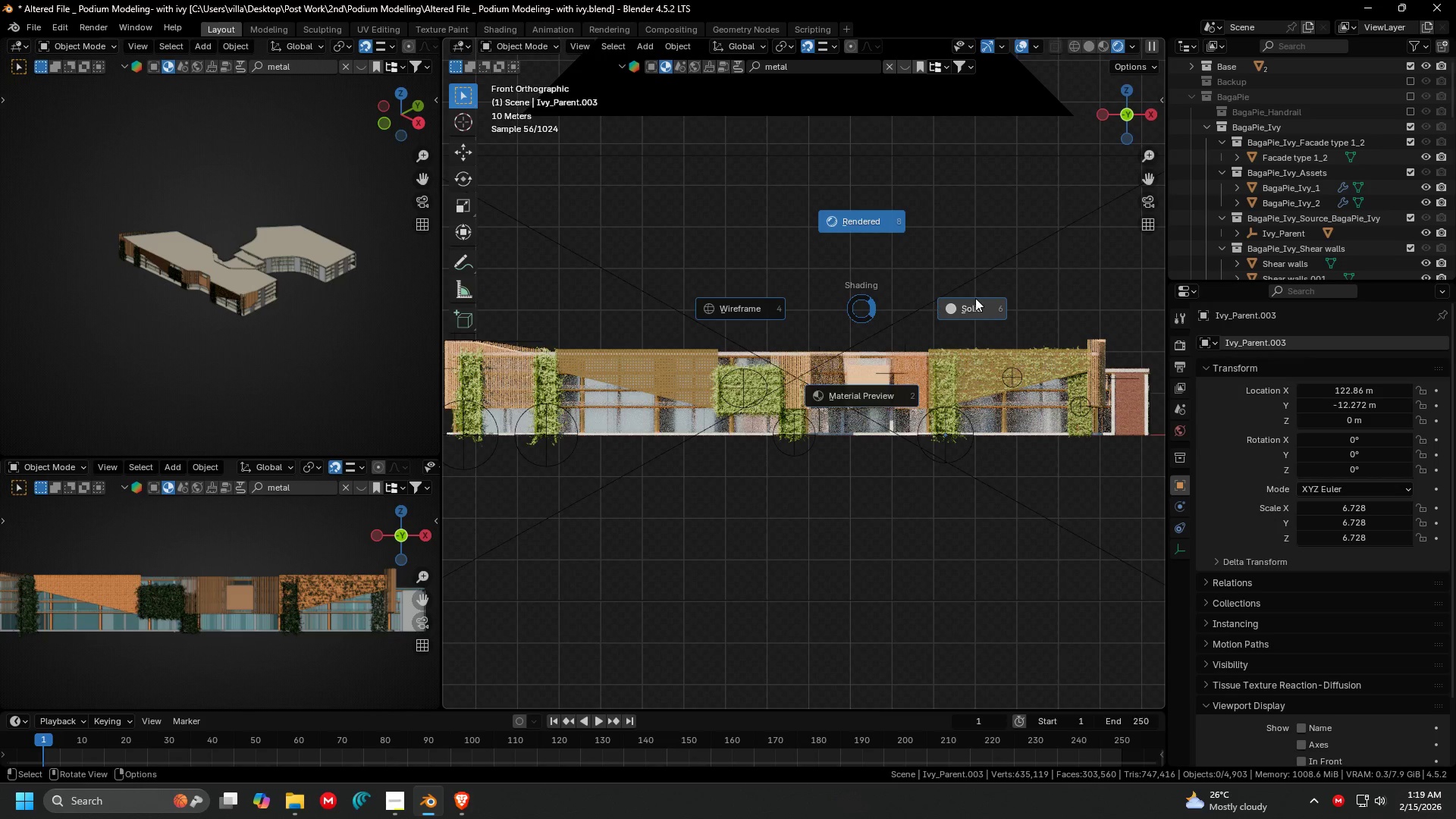 
left_click([976, 298])
 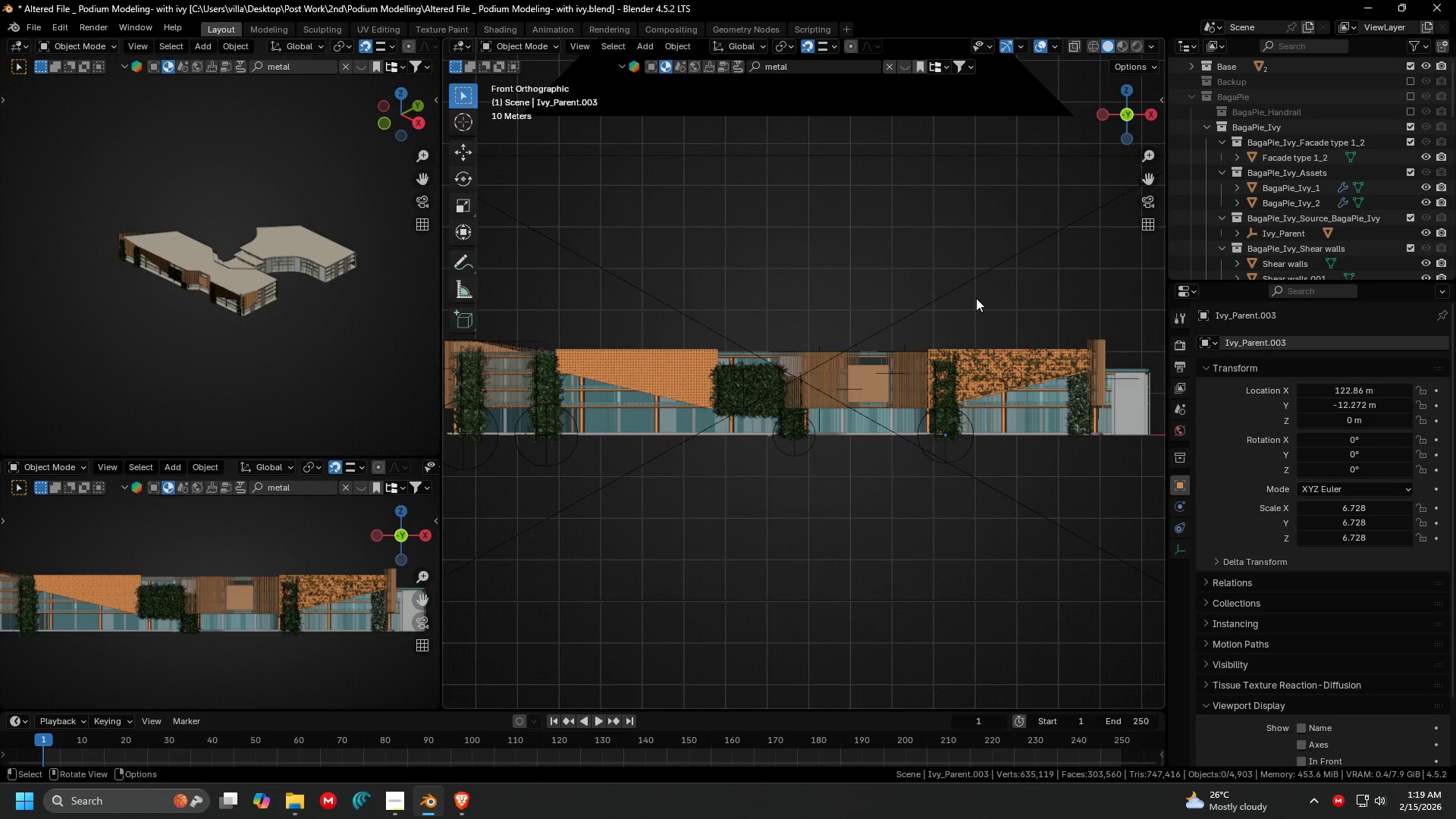 
key(Control+ControlLeft)
 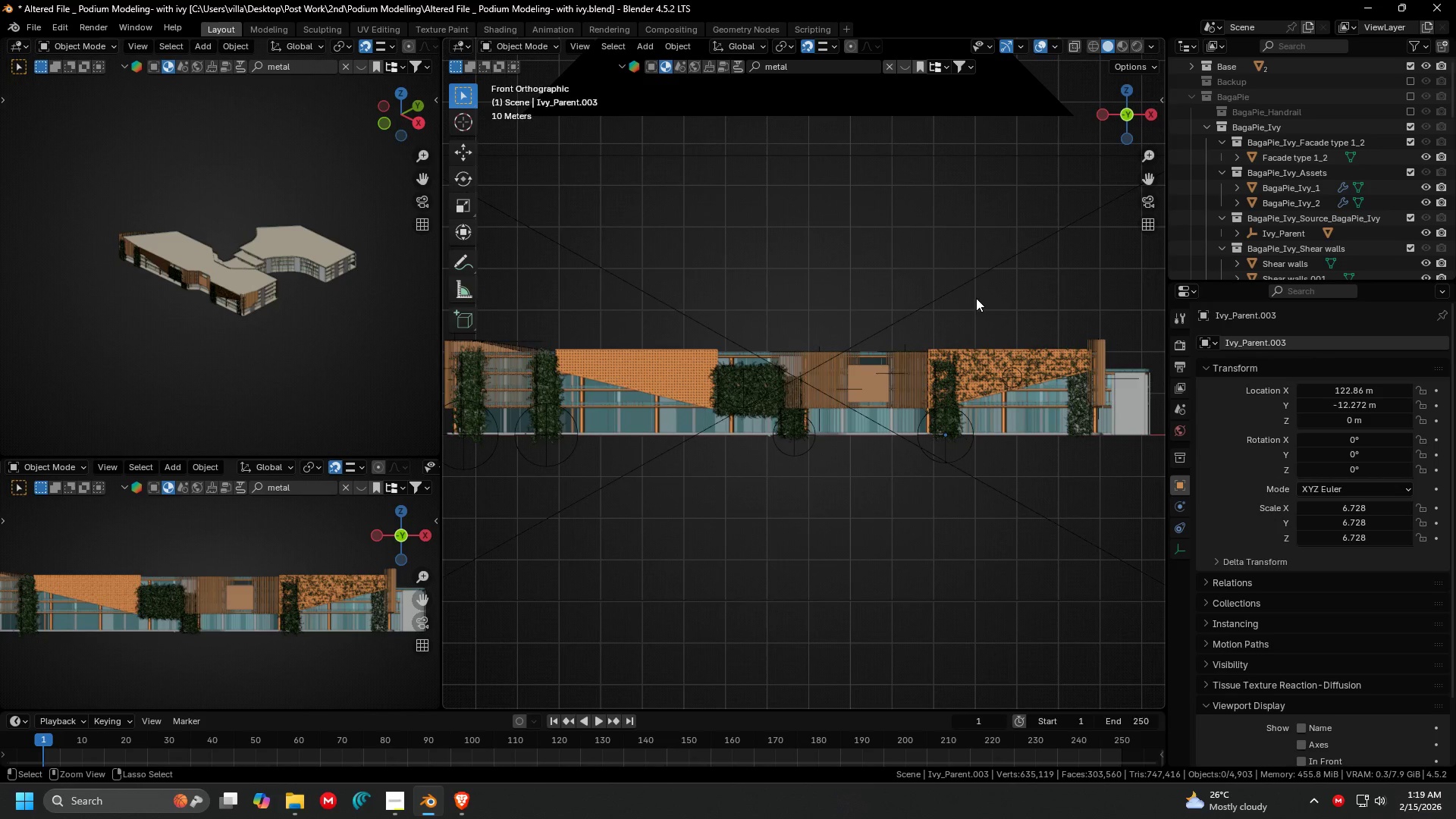 
key(Control+S)
 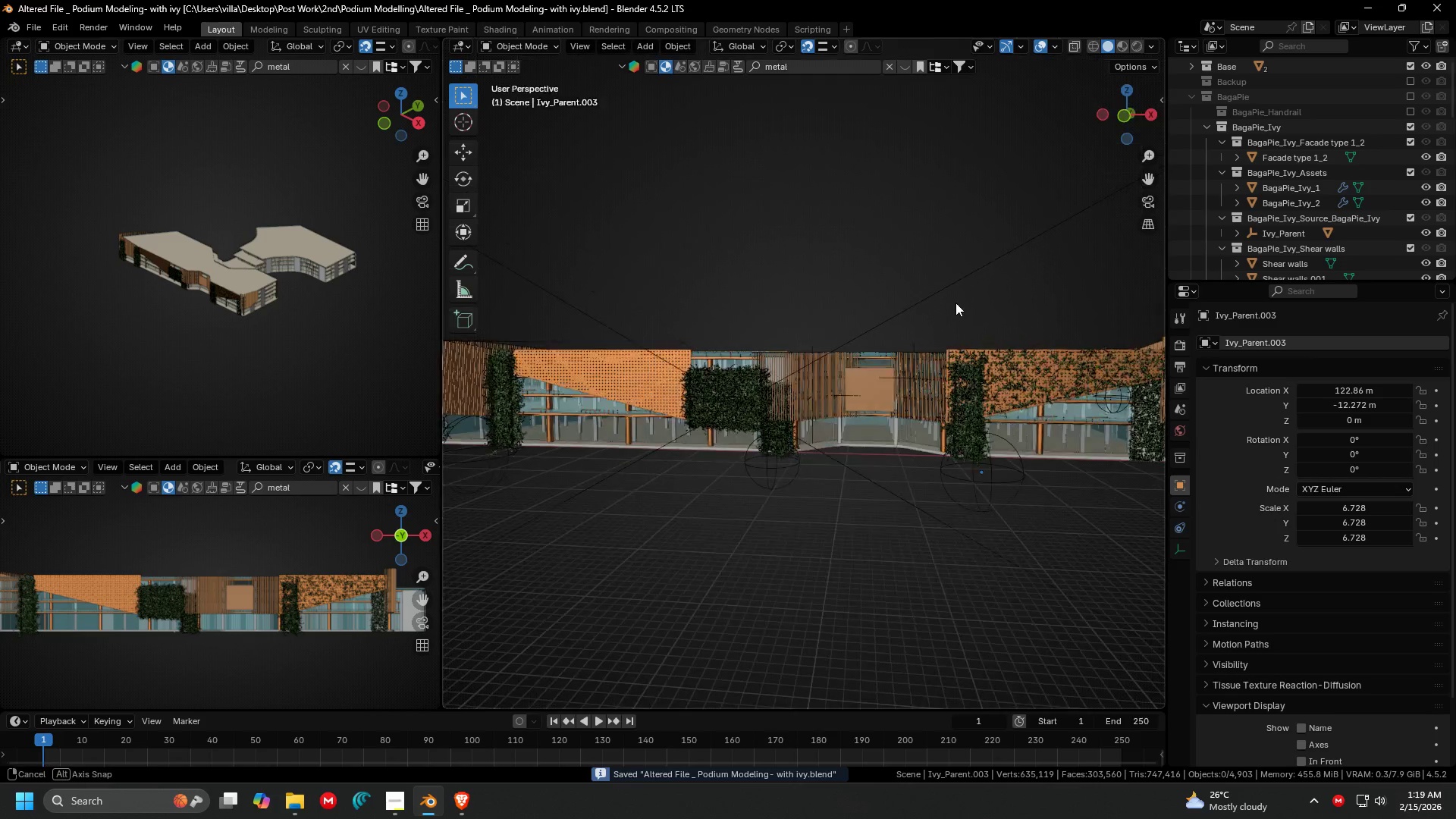 
scroll: coordinate [904, 322], scroll_direction: up, amount: 3.0
 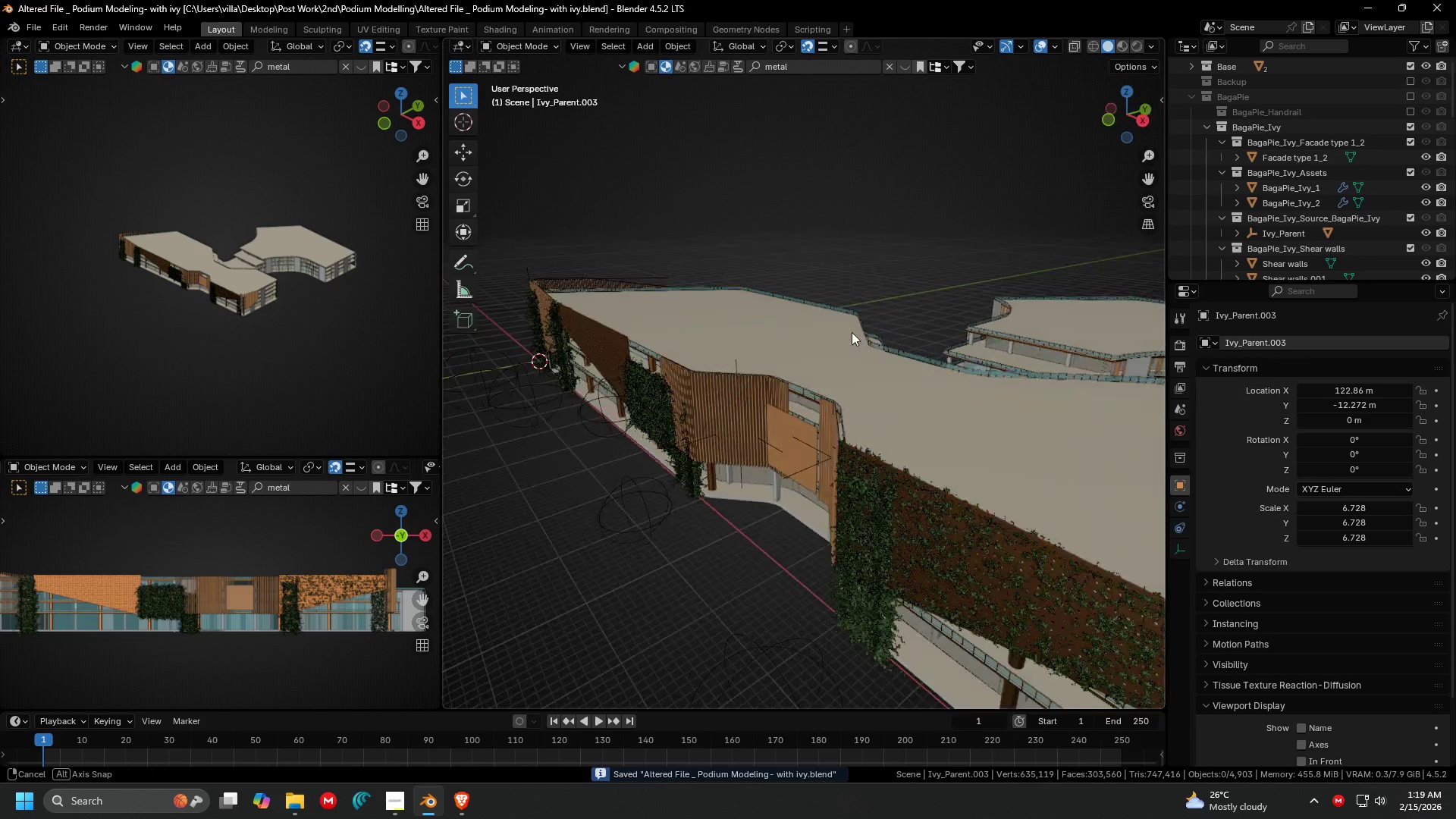 
key(Shift+ShiftLeft)
 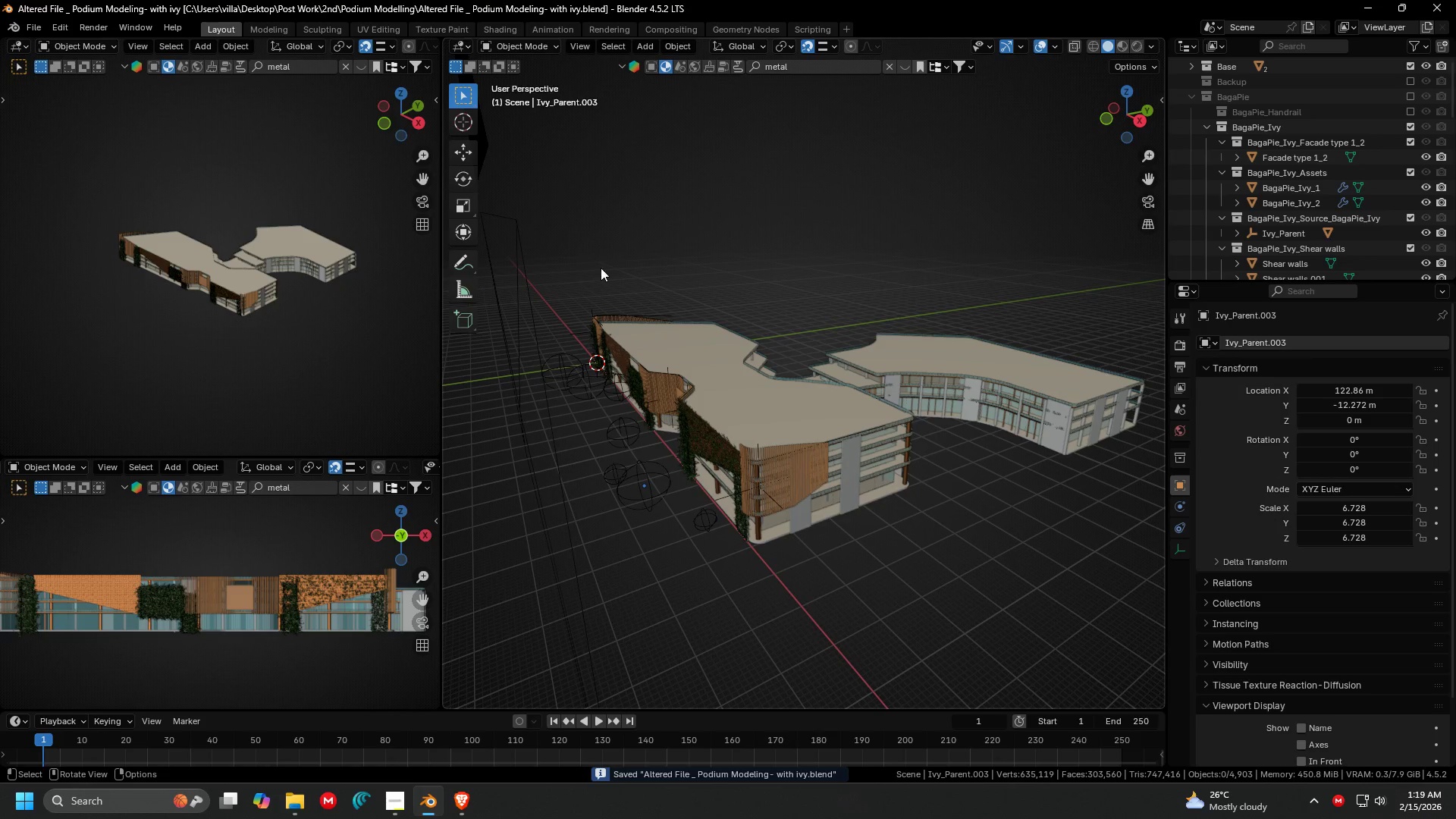 
scroll: coordinate [797, 315], scroll_direction: down, amount: 4.0
 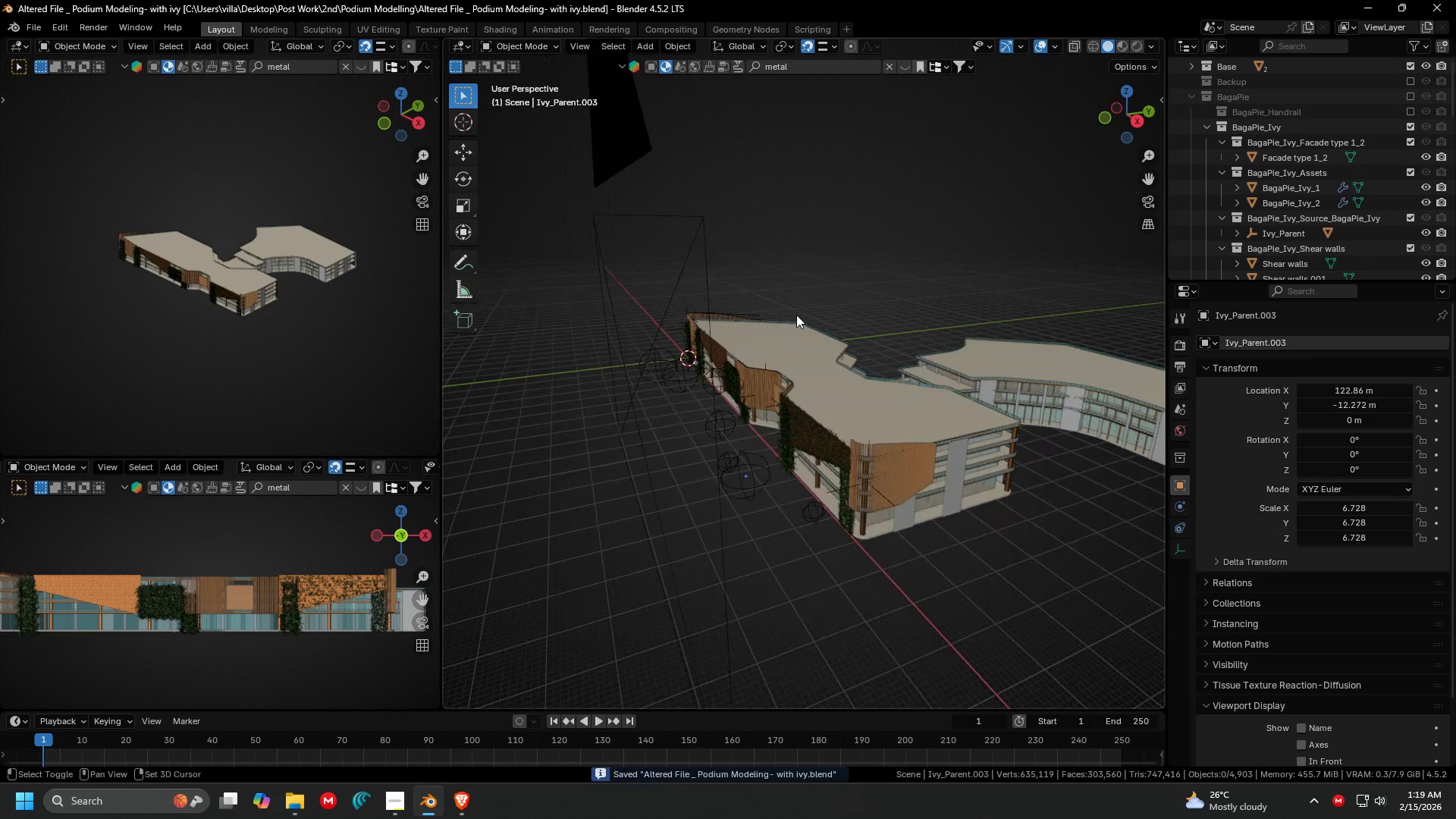 
key(Alt+AltLeft)
 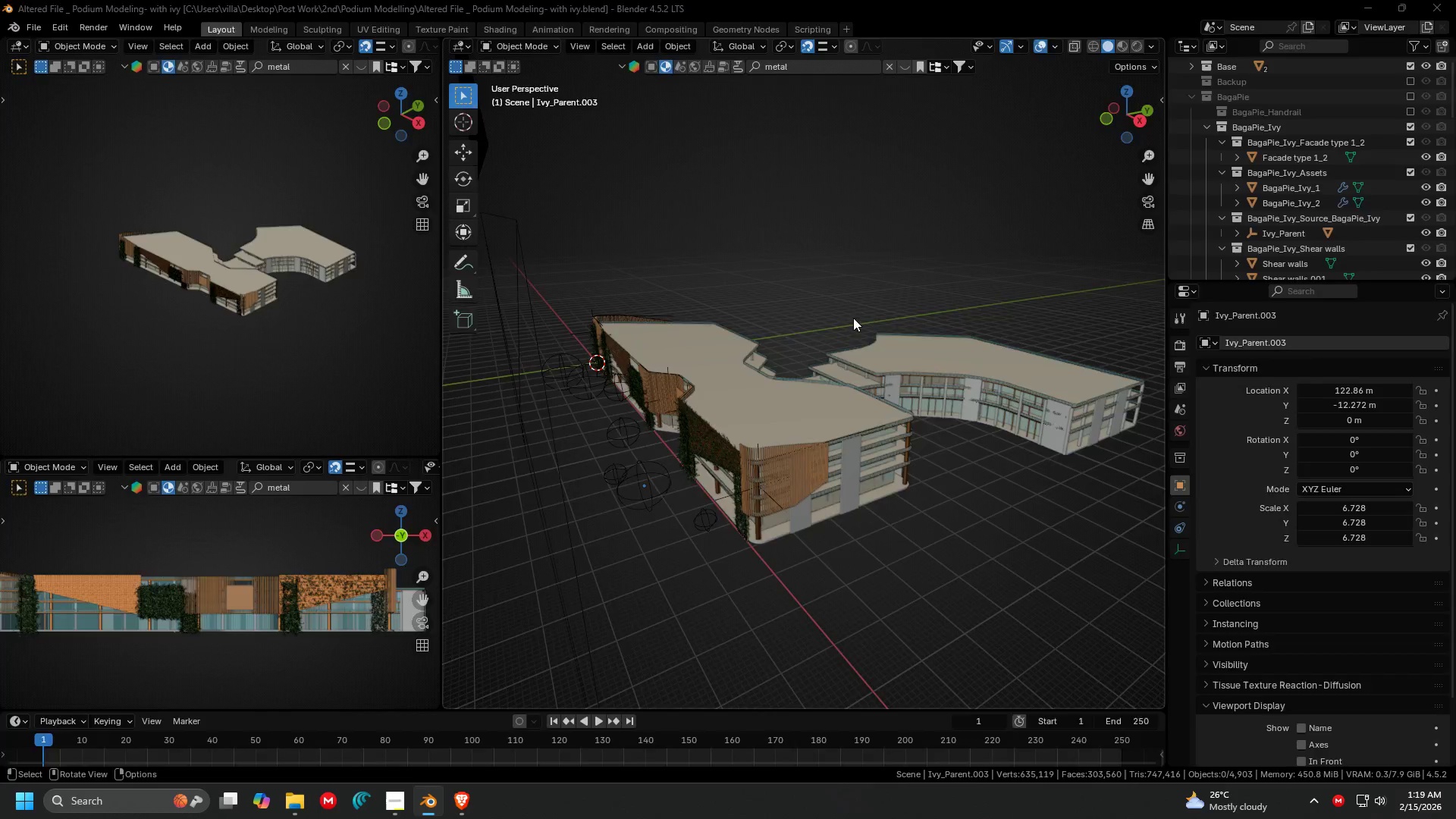 
key(Alt+Tab)